 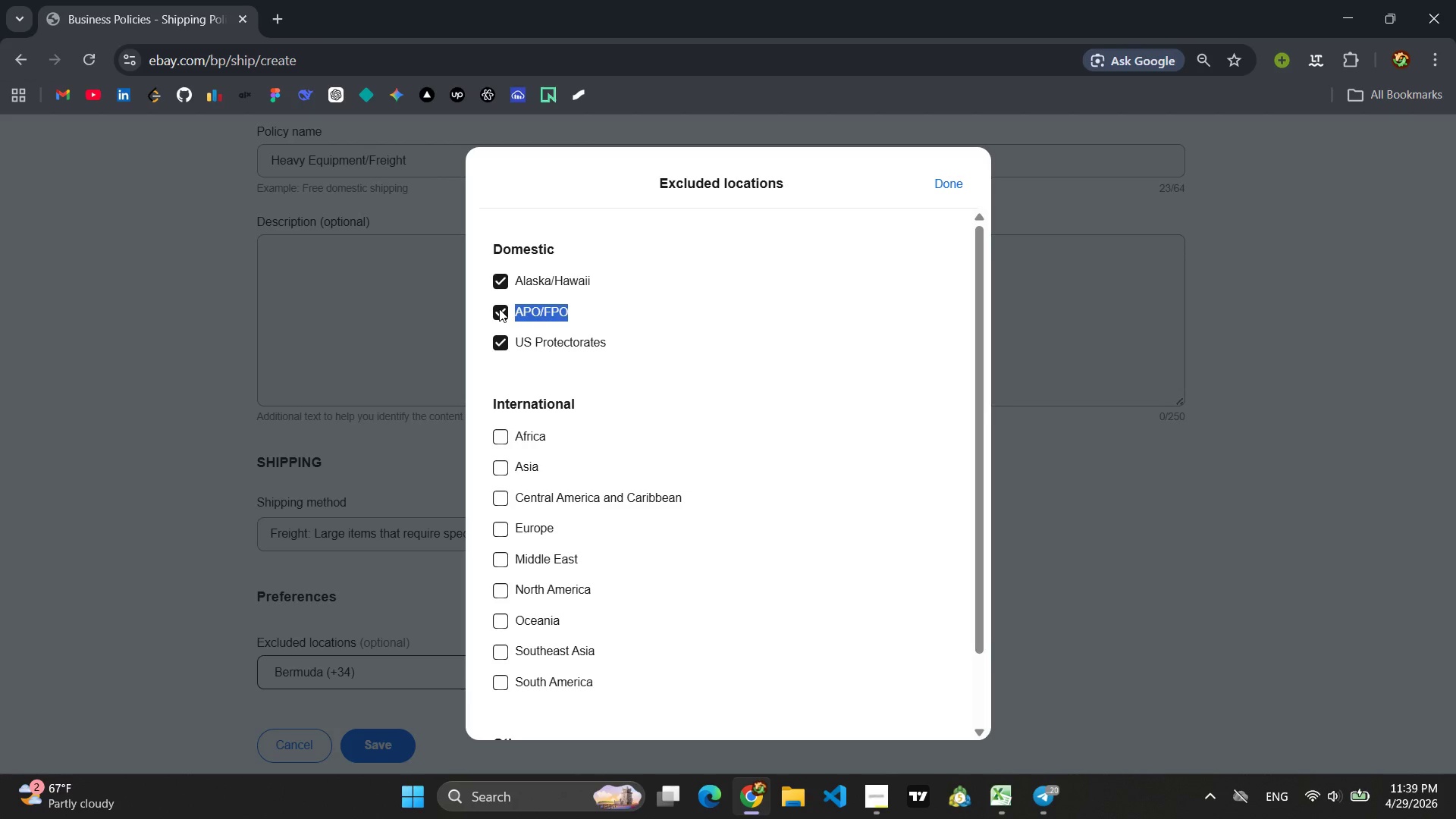 
scroll: coordinate [595, 468], scroll_direction: down, amount: 5.0
 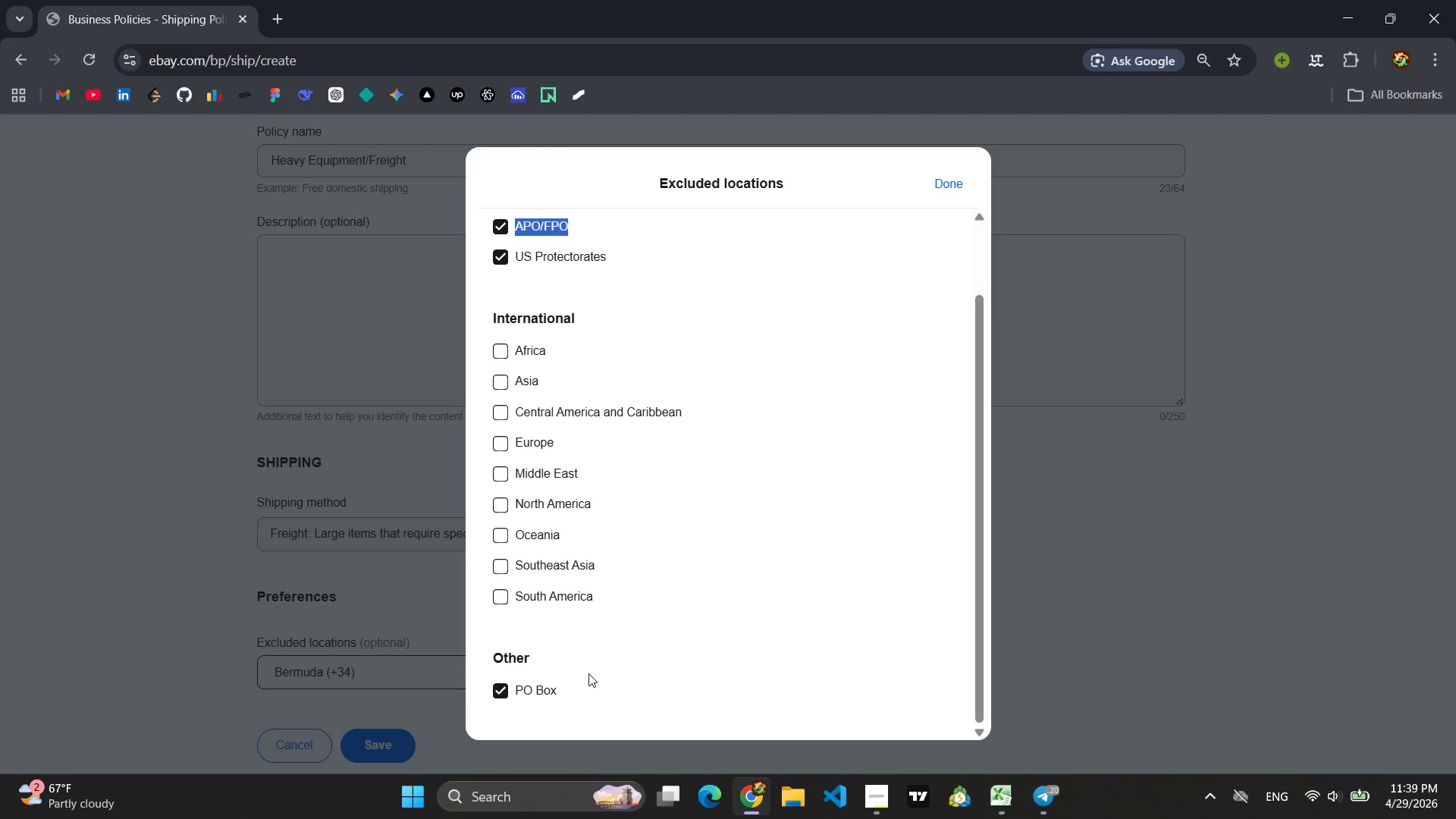 
scroll: coordinate [629, 597], scroll_direction: up, amount: 4.0
 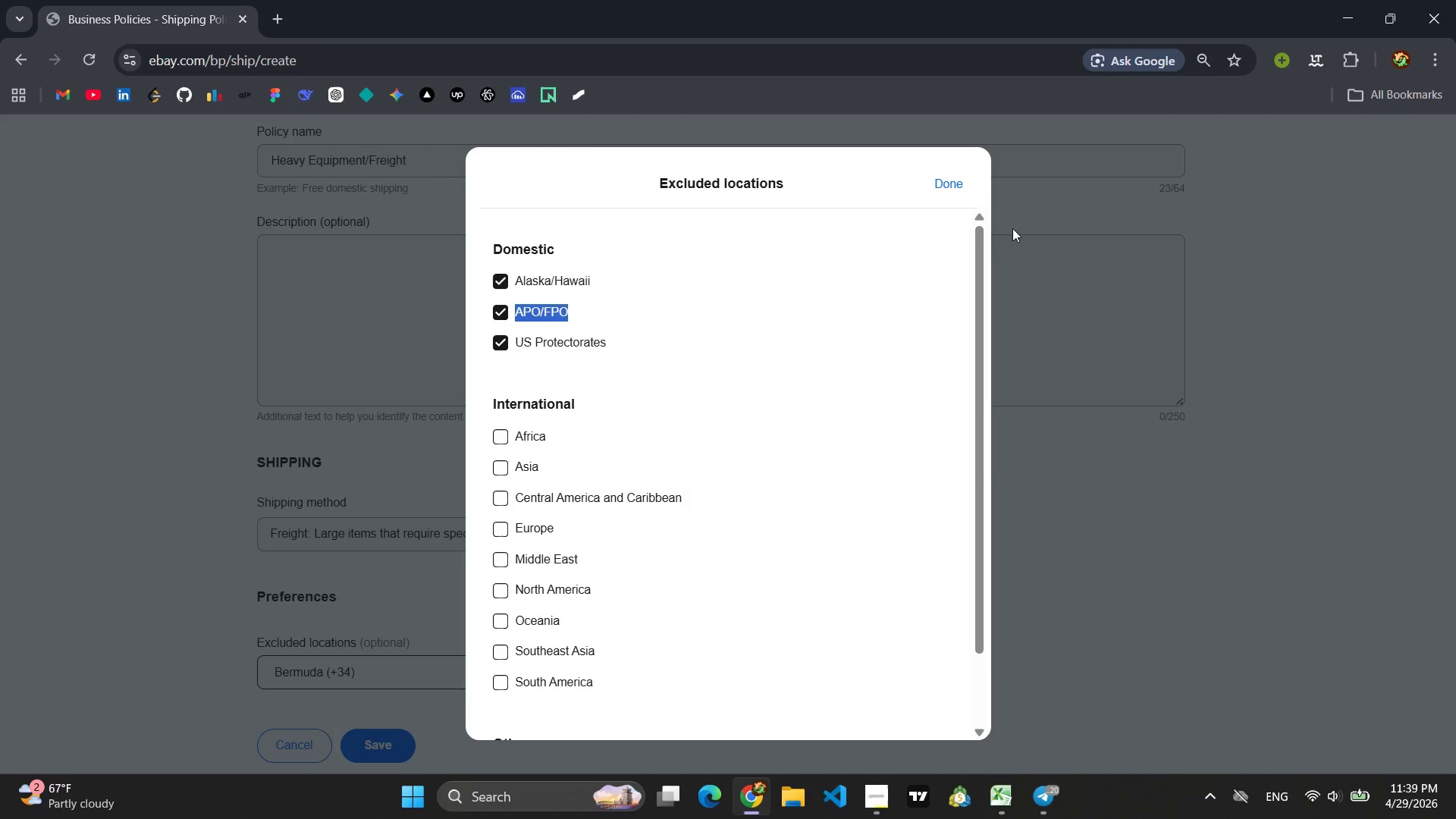 
left_click([957, 181])
 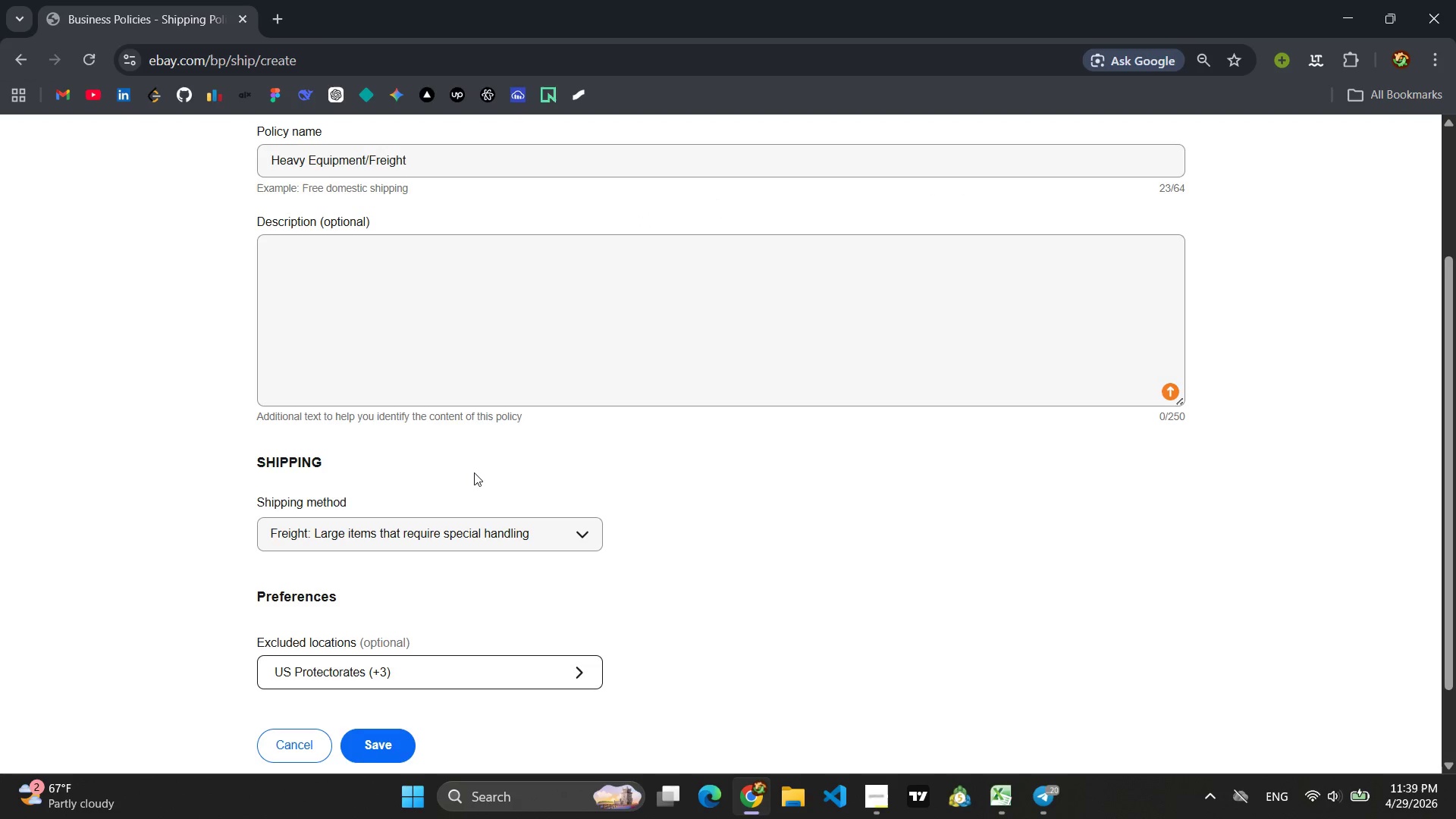 
scroll: coordinate [551, 492], scroll_direction: none, amount: 0.0
 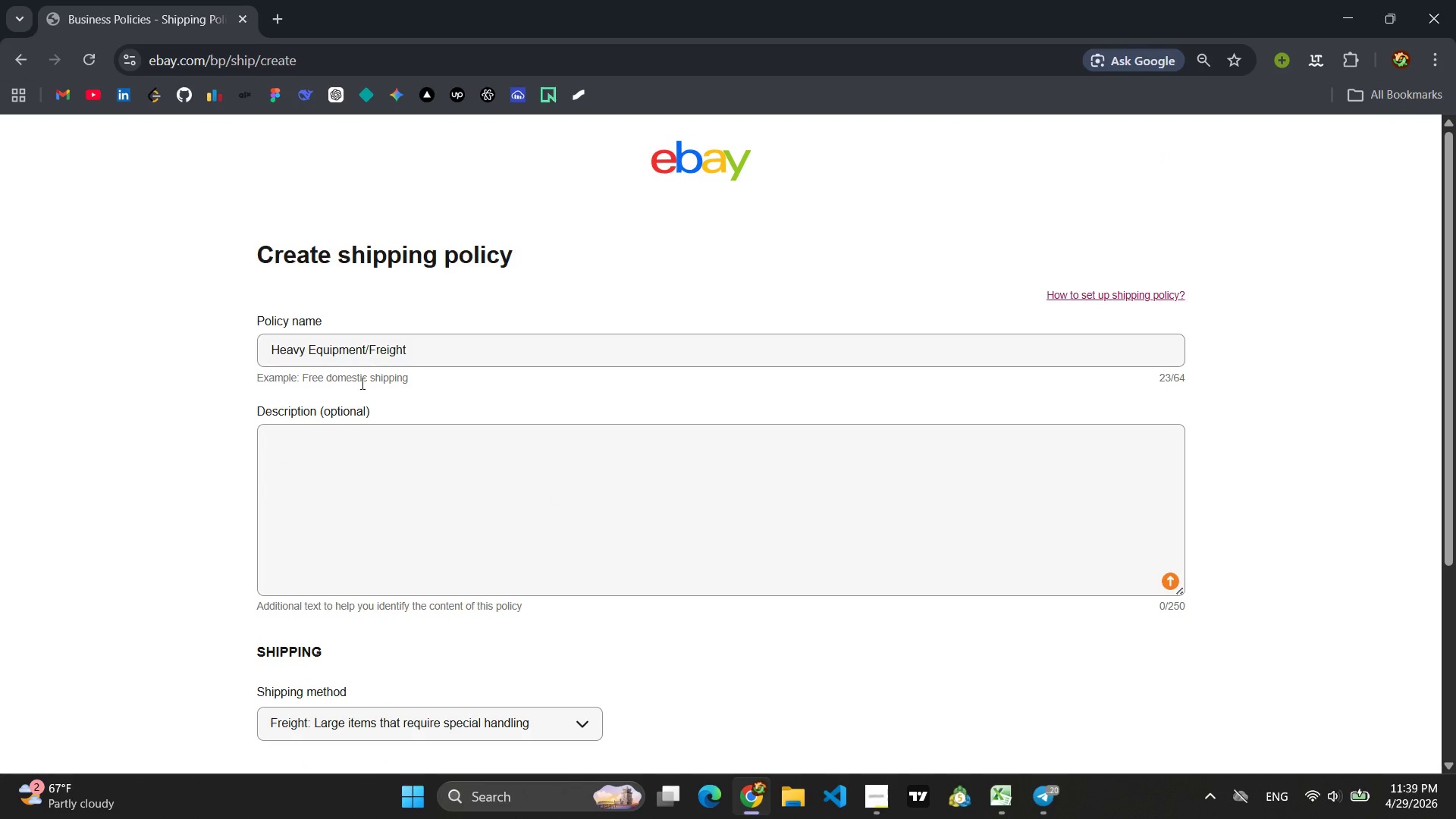 
left_click([361, 383])
 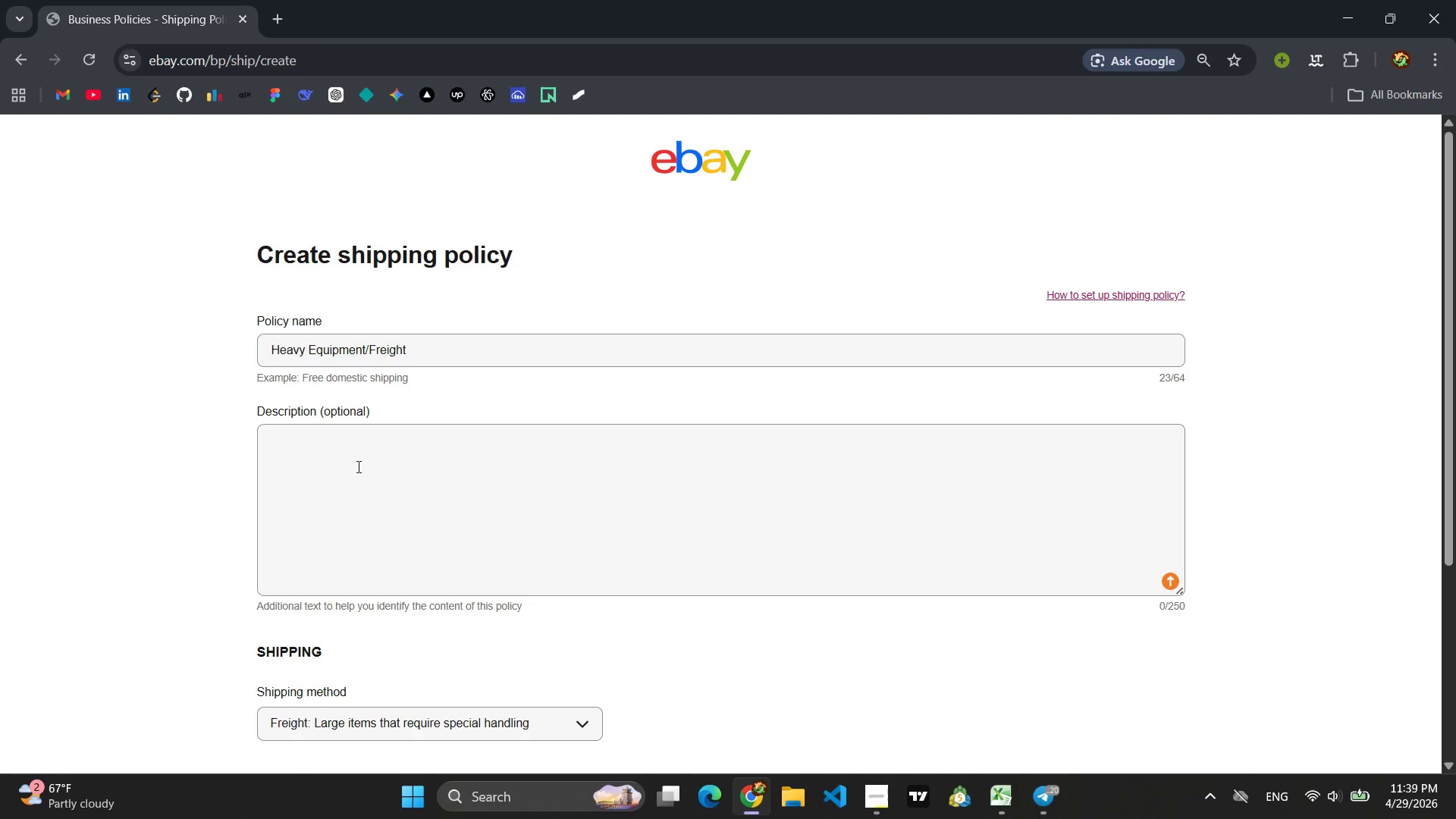 
left_click([357, 466])
 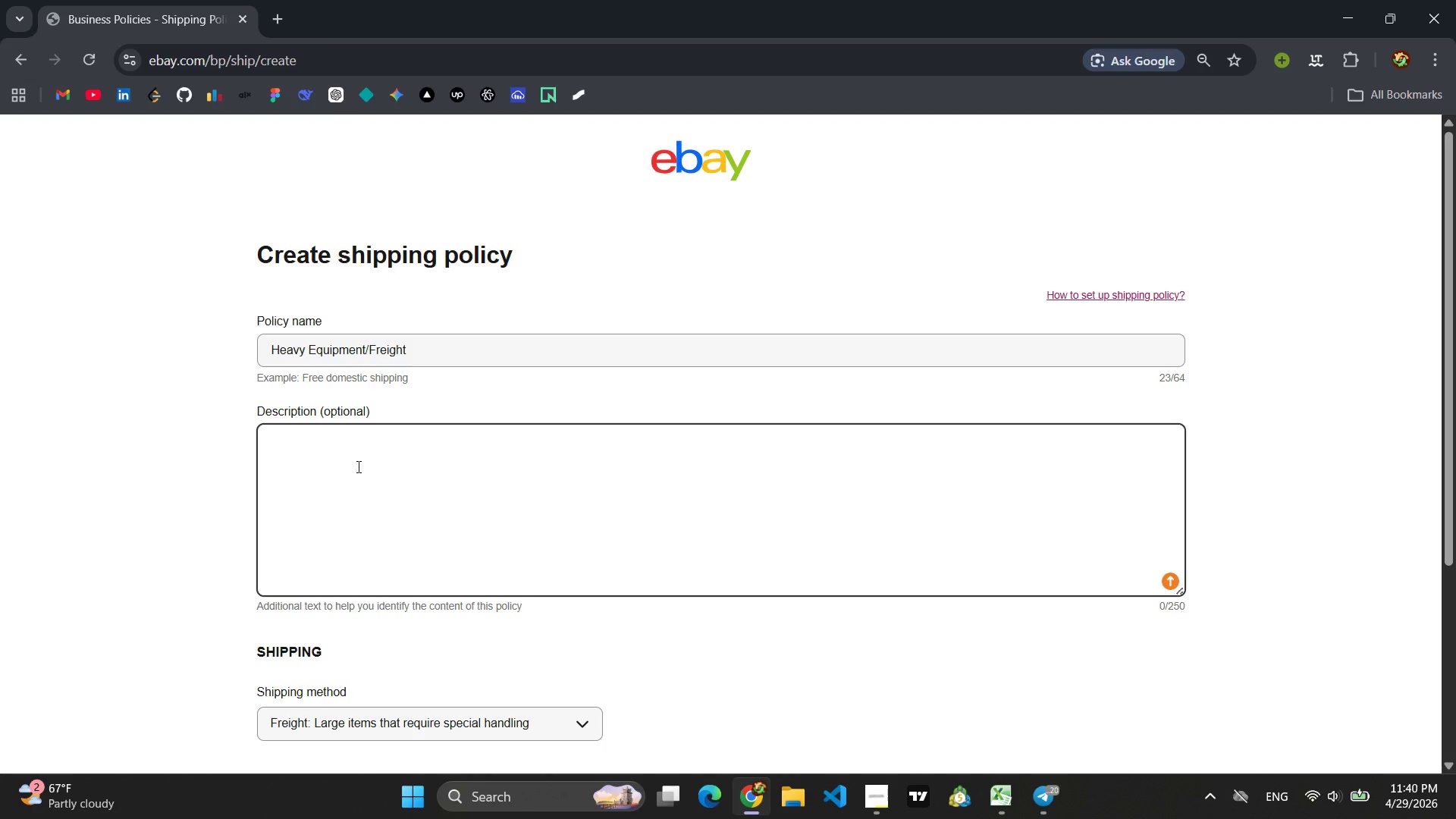 
wait(26.08)
 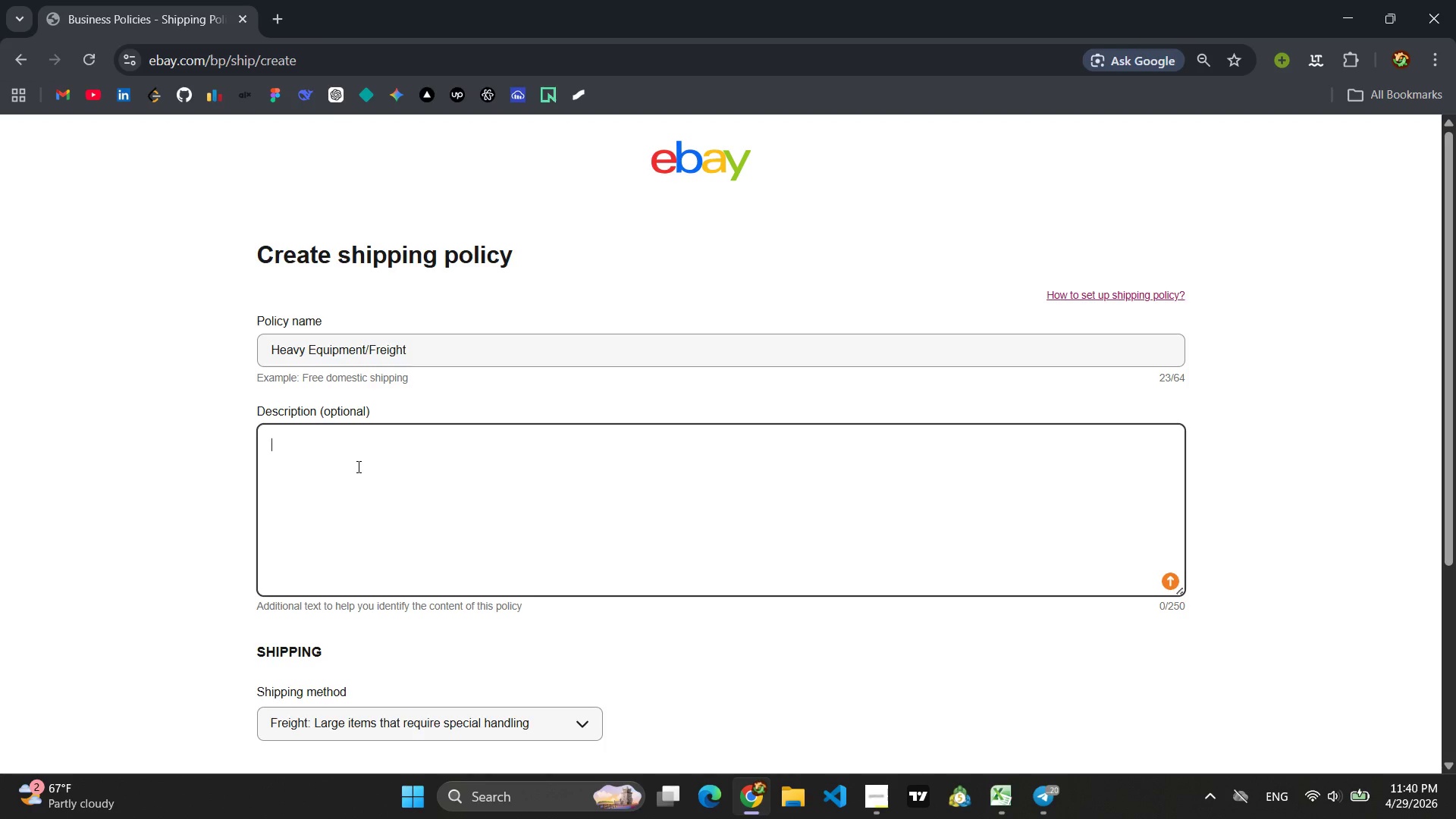 
type(Freight flat rate - excludes AK,HI, PO Box,)
 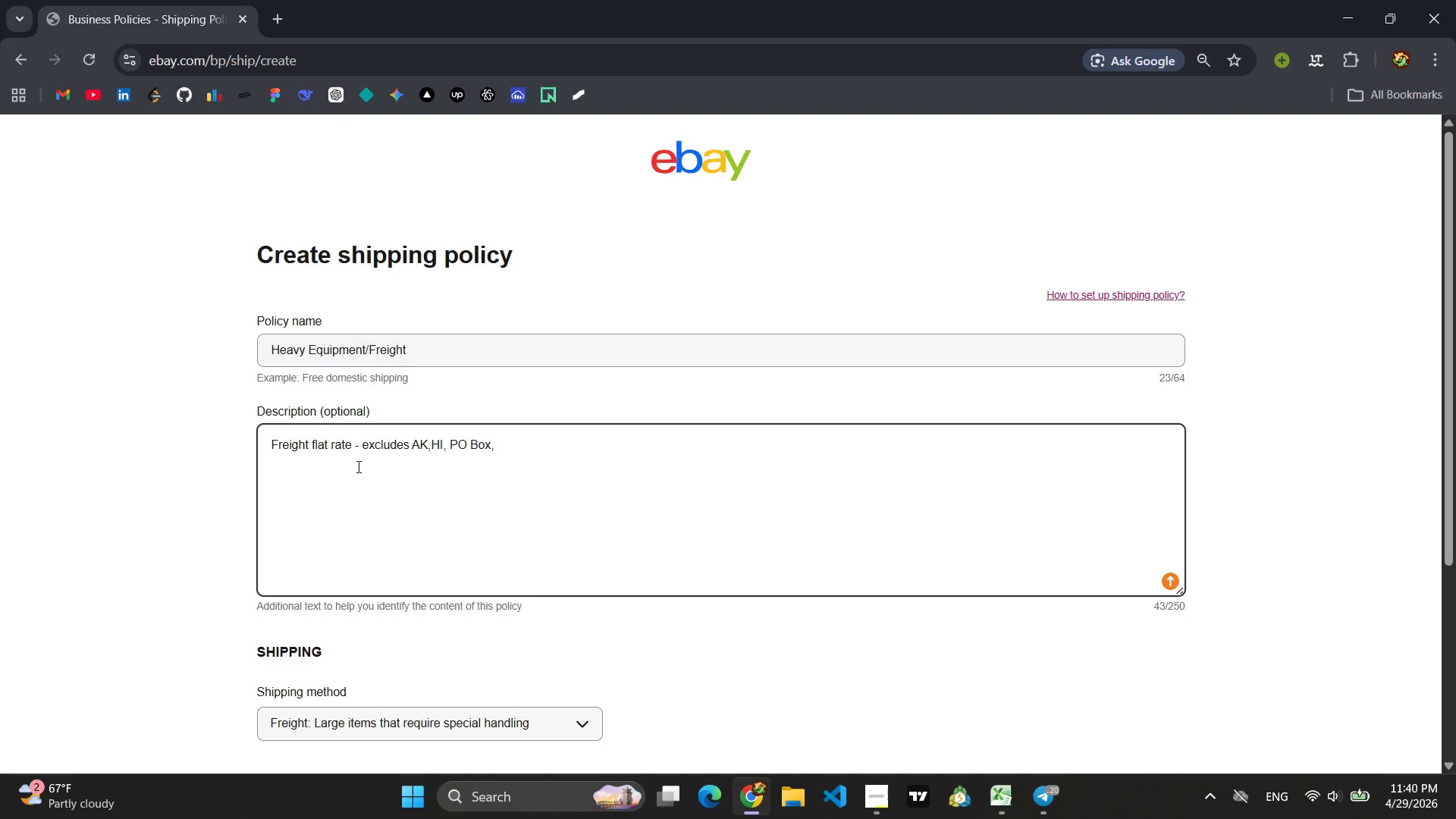 
wait(6.38)
 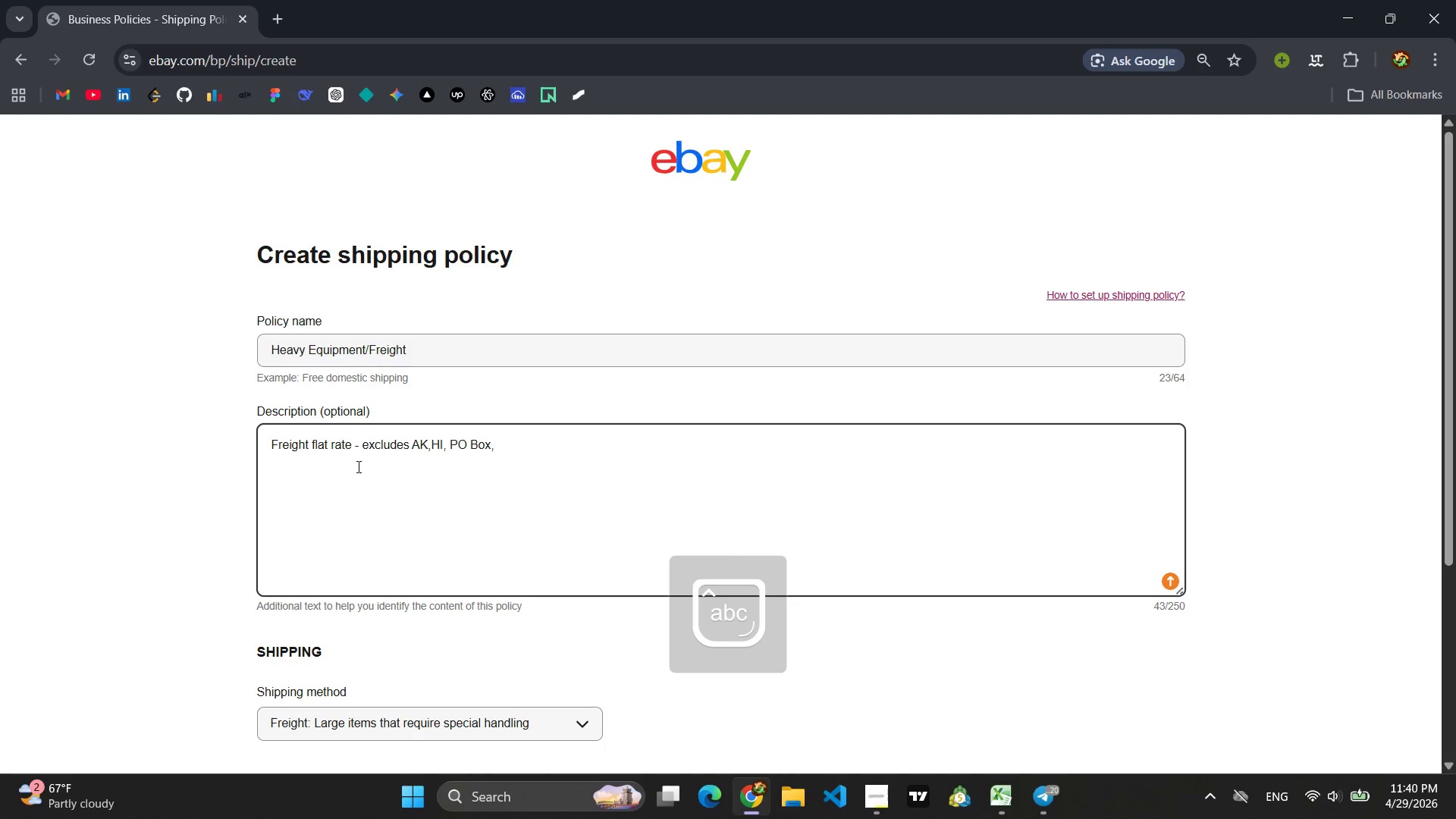 
type(AP)
key(Backspace)
key(Backspace)
type( APO/FPO)
 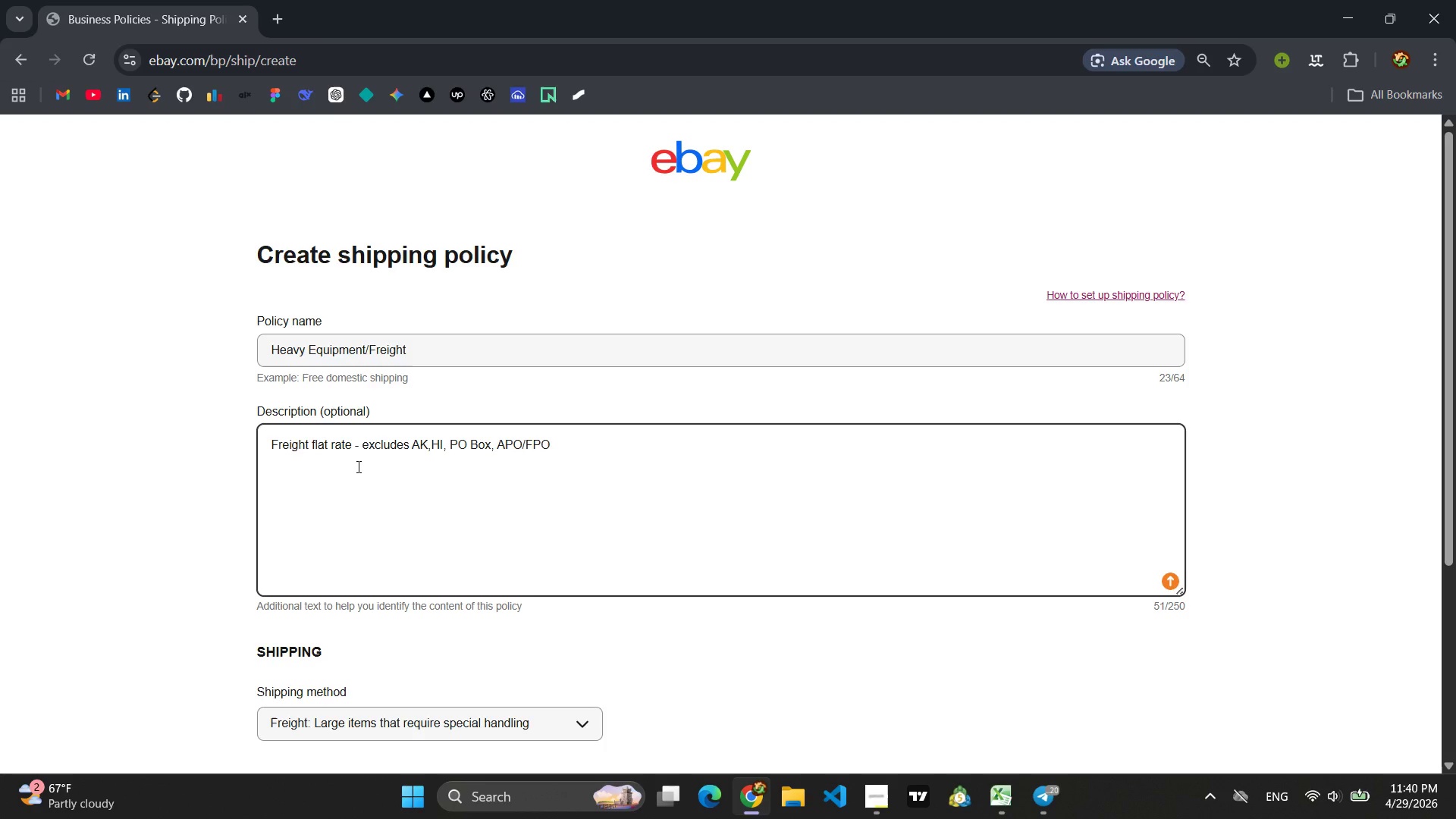 
wait(10.98)
 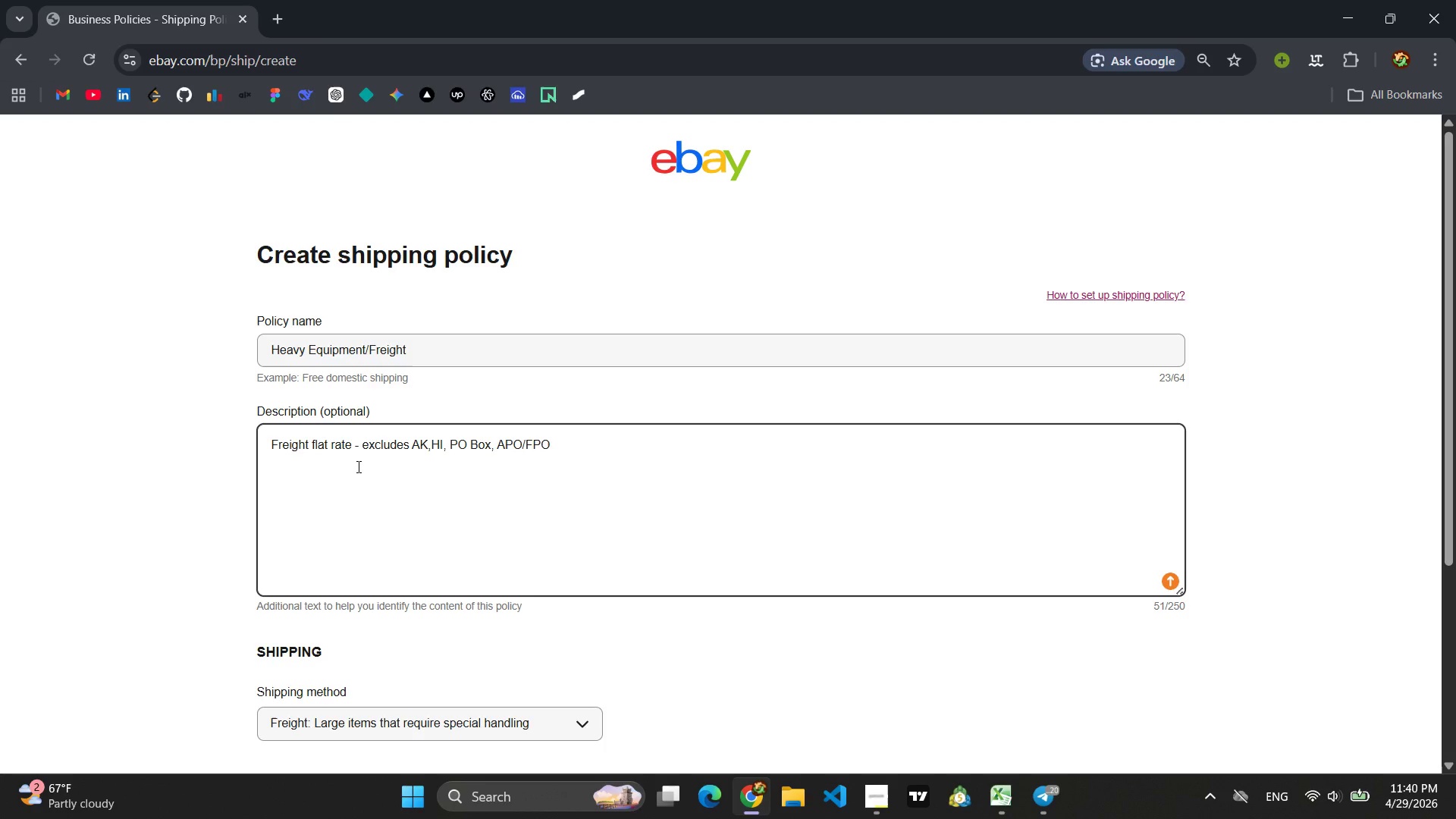 
scroll: coordinate [462, 496], scroll_direction: down, amount: 2.0
 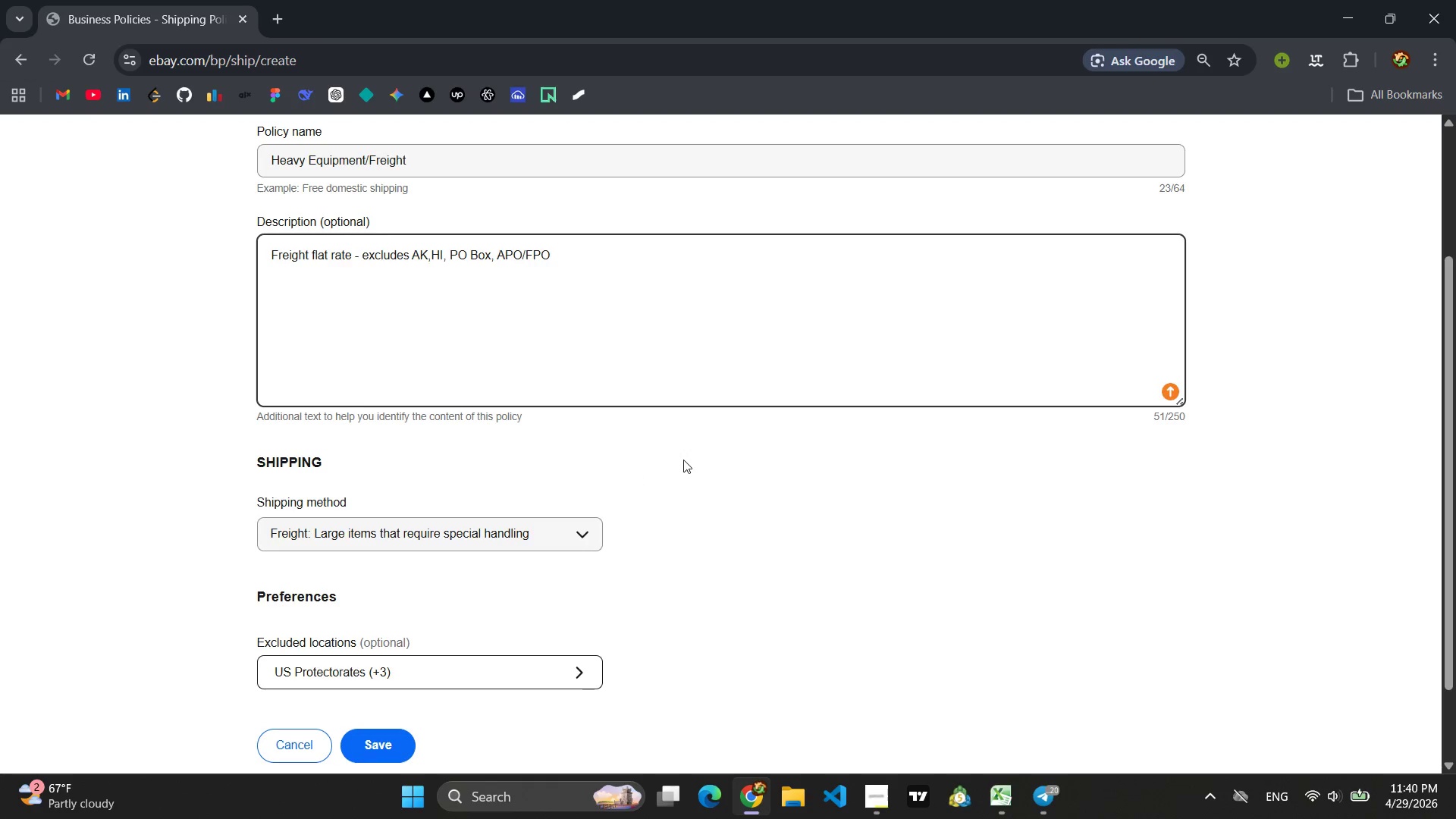 
left_click([684, 460])
 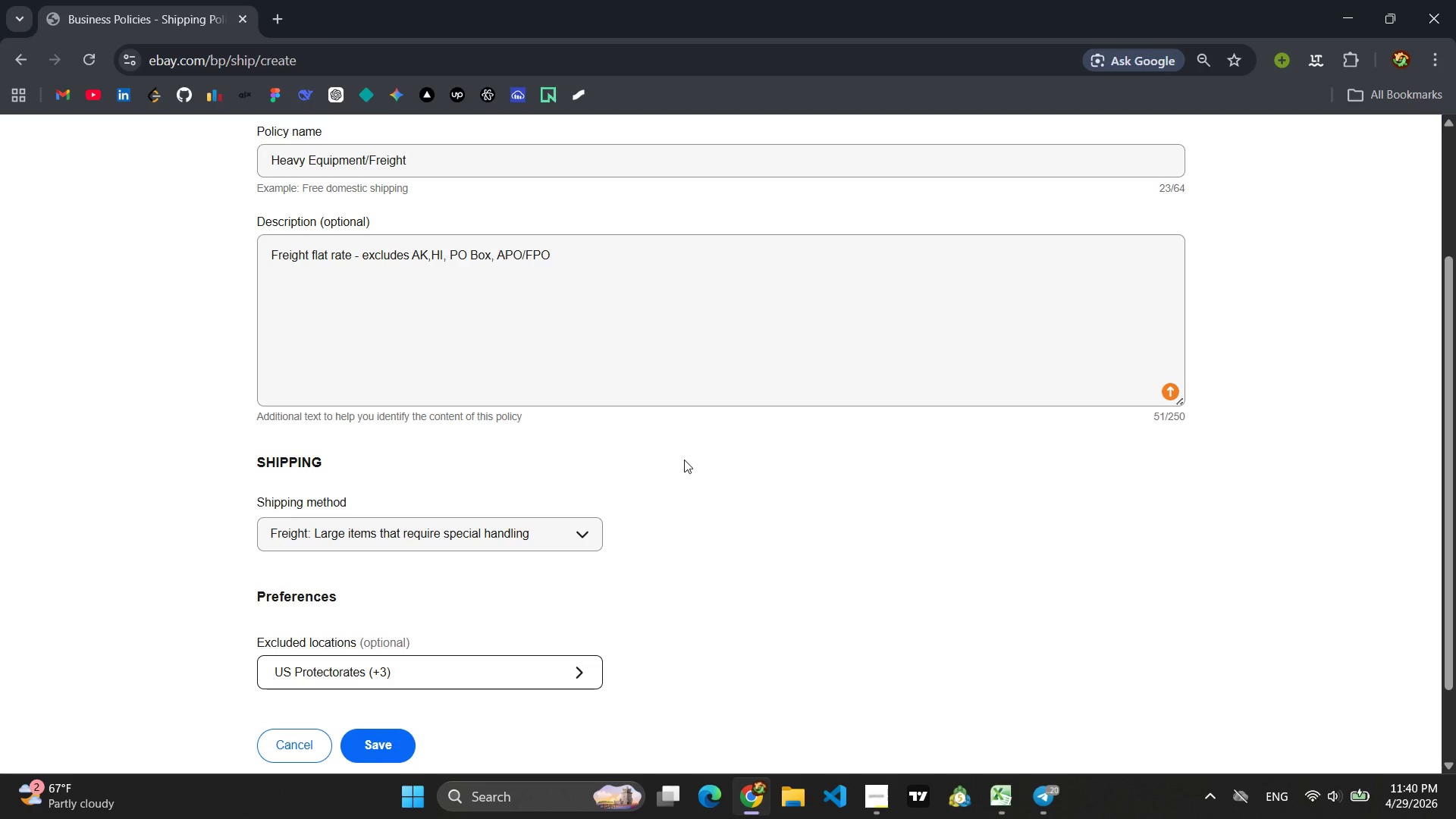 
scroll: coordinate [684, 460], scroll_direction: down, amount: 3.0
 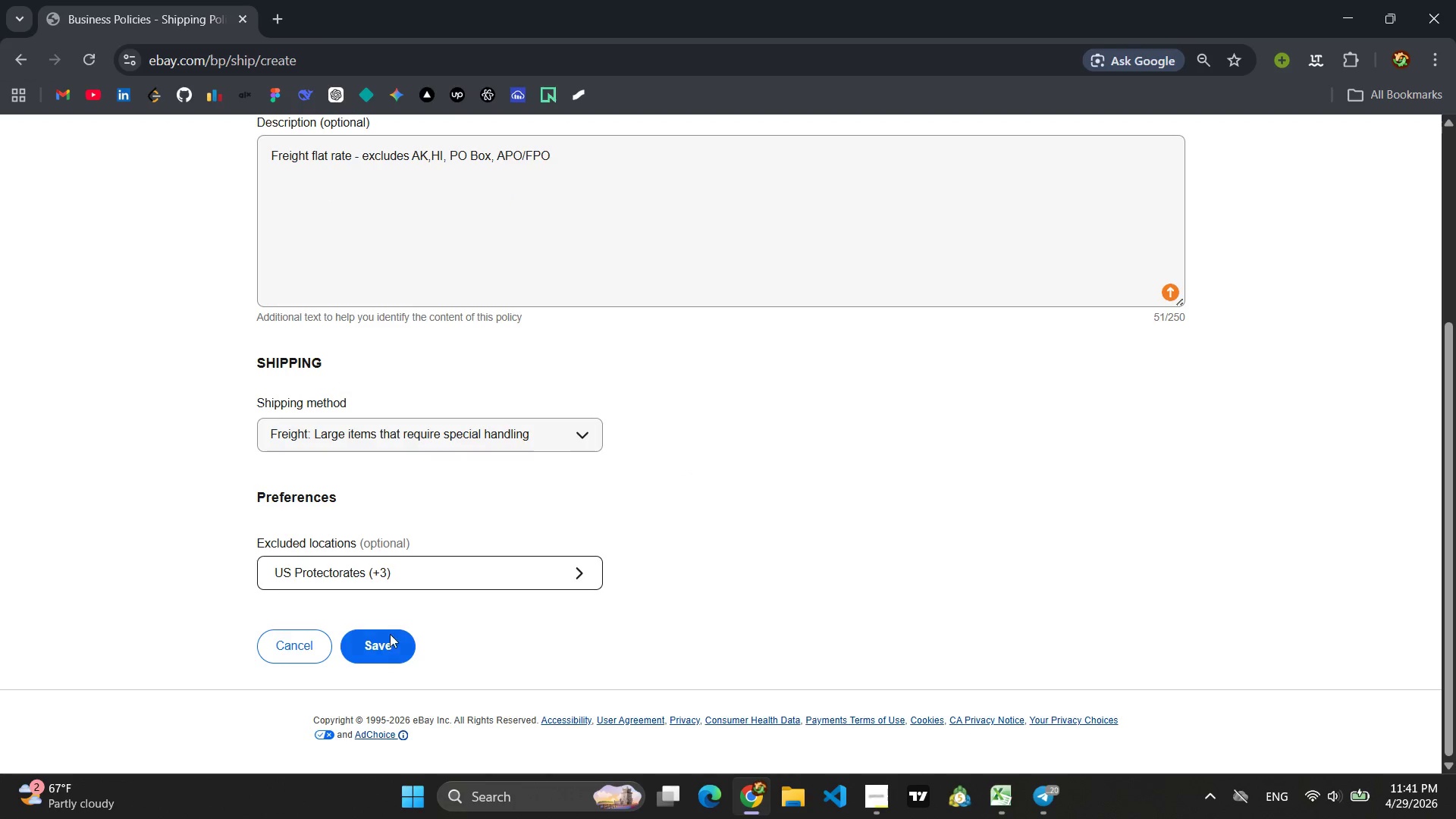 
left_click([381, 653])
 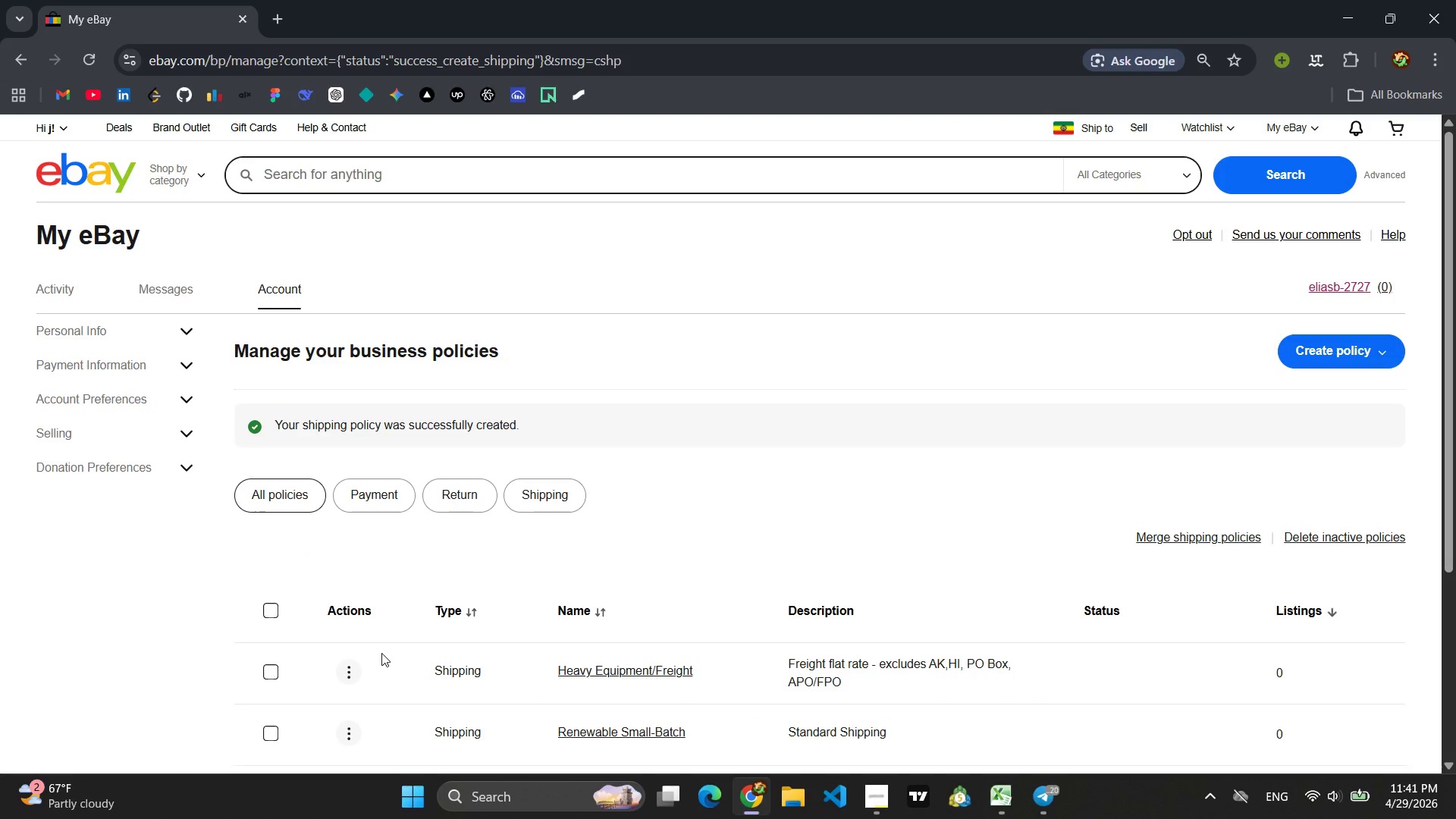 
wait(23.12)
 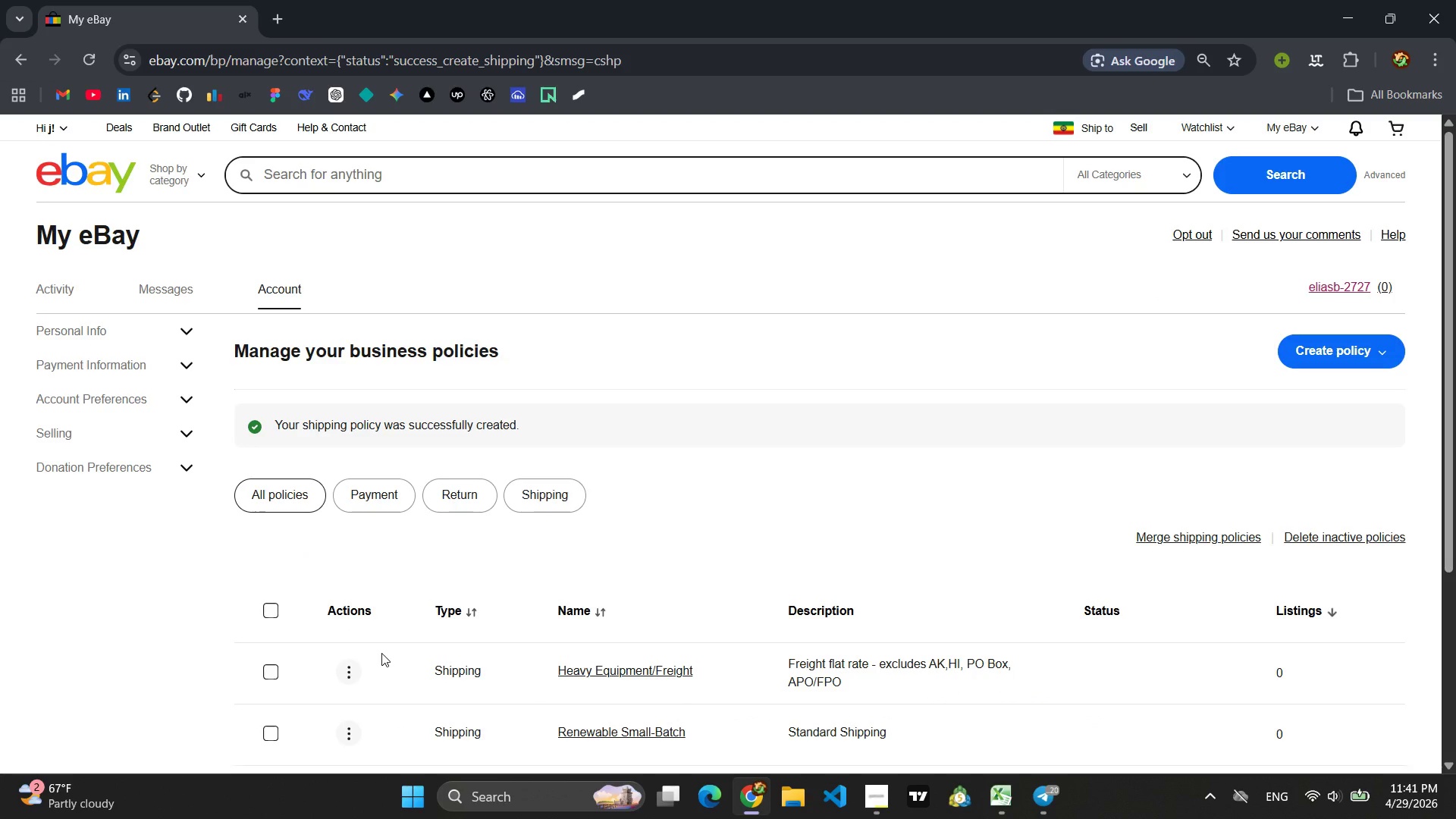 
scroll: coordinate [462, 638], scroll_direction: down, amount: 3.0
 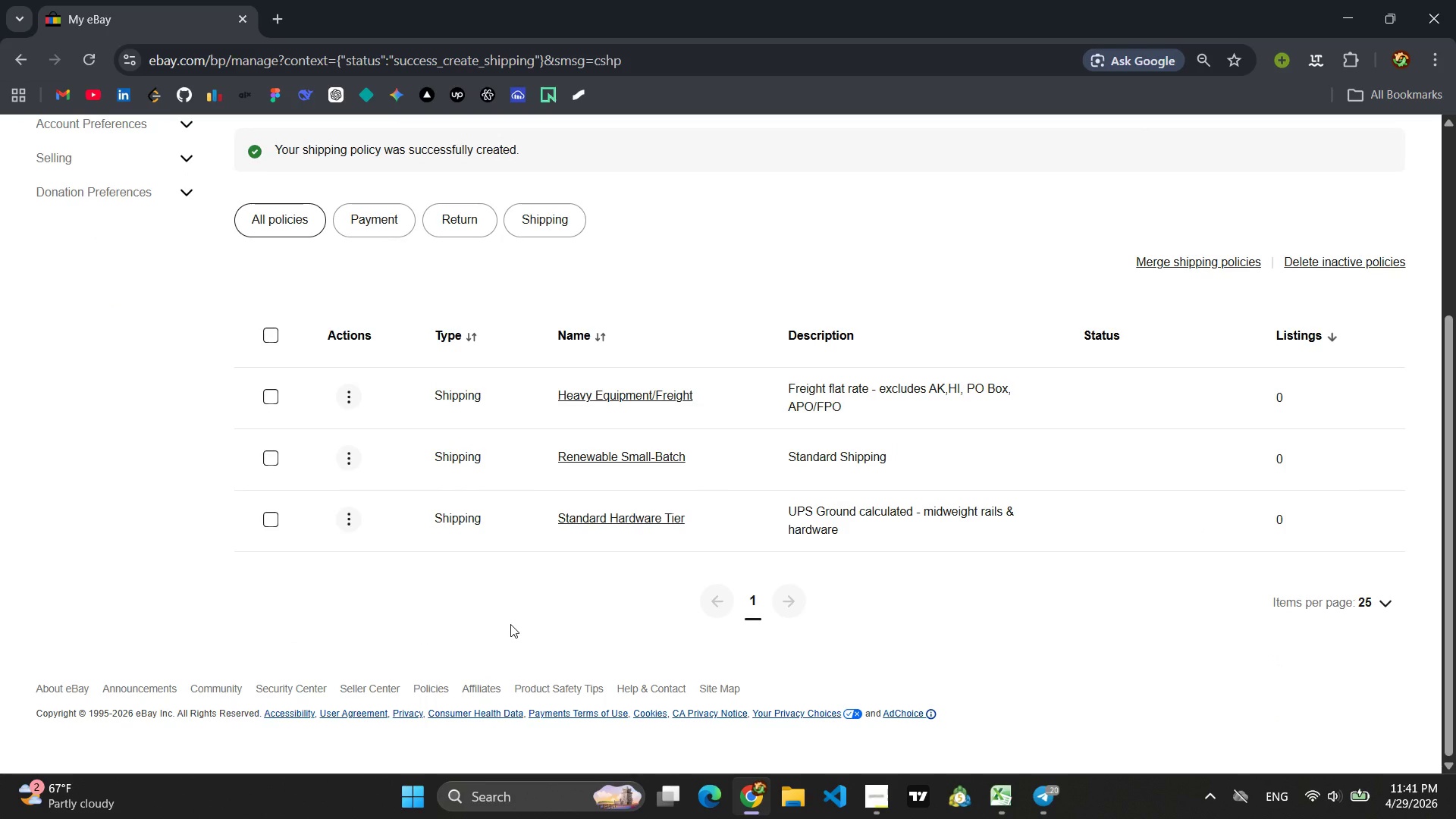 
wait(9.61)
 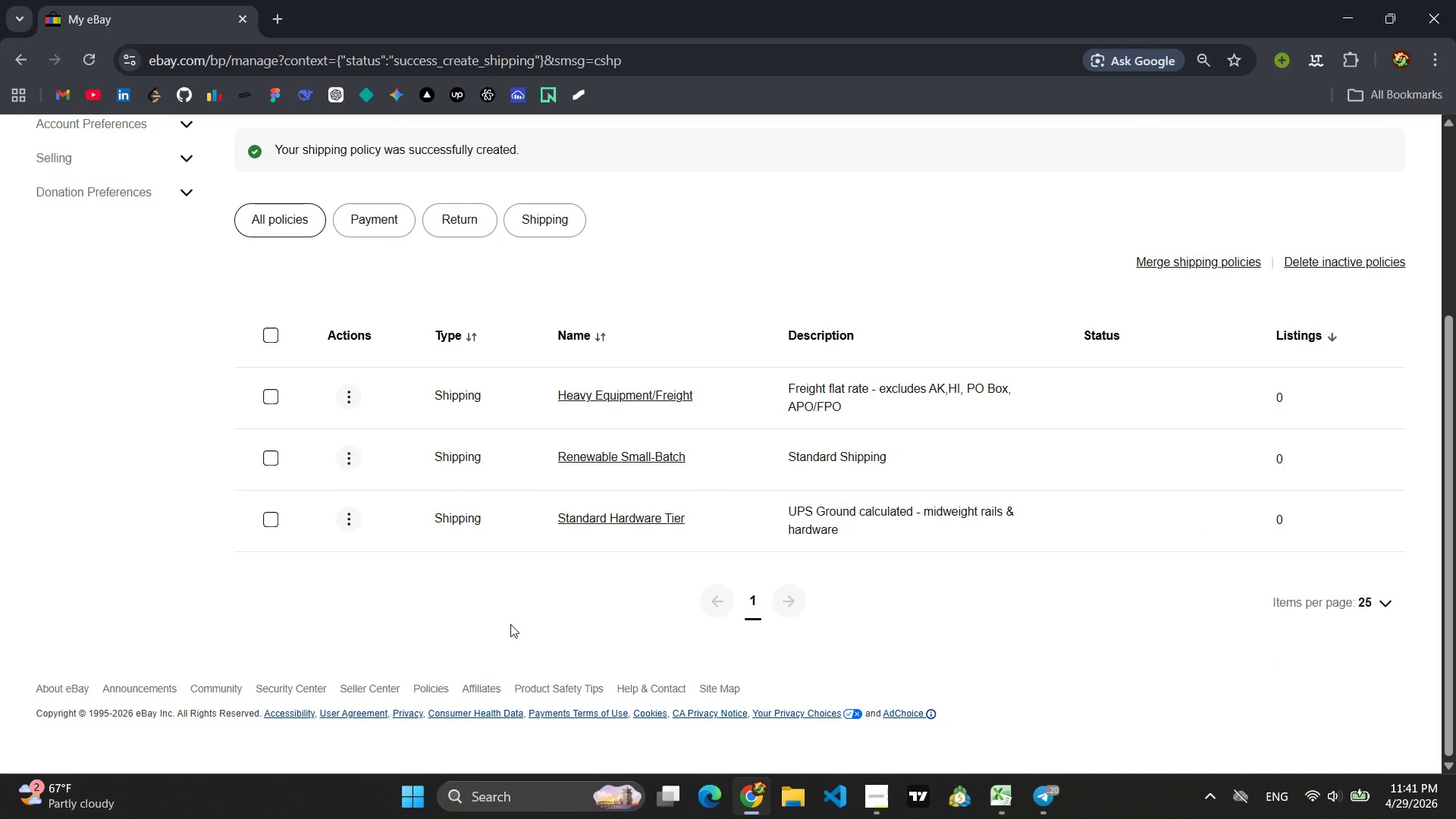 
left_click([265, 338])
 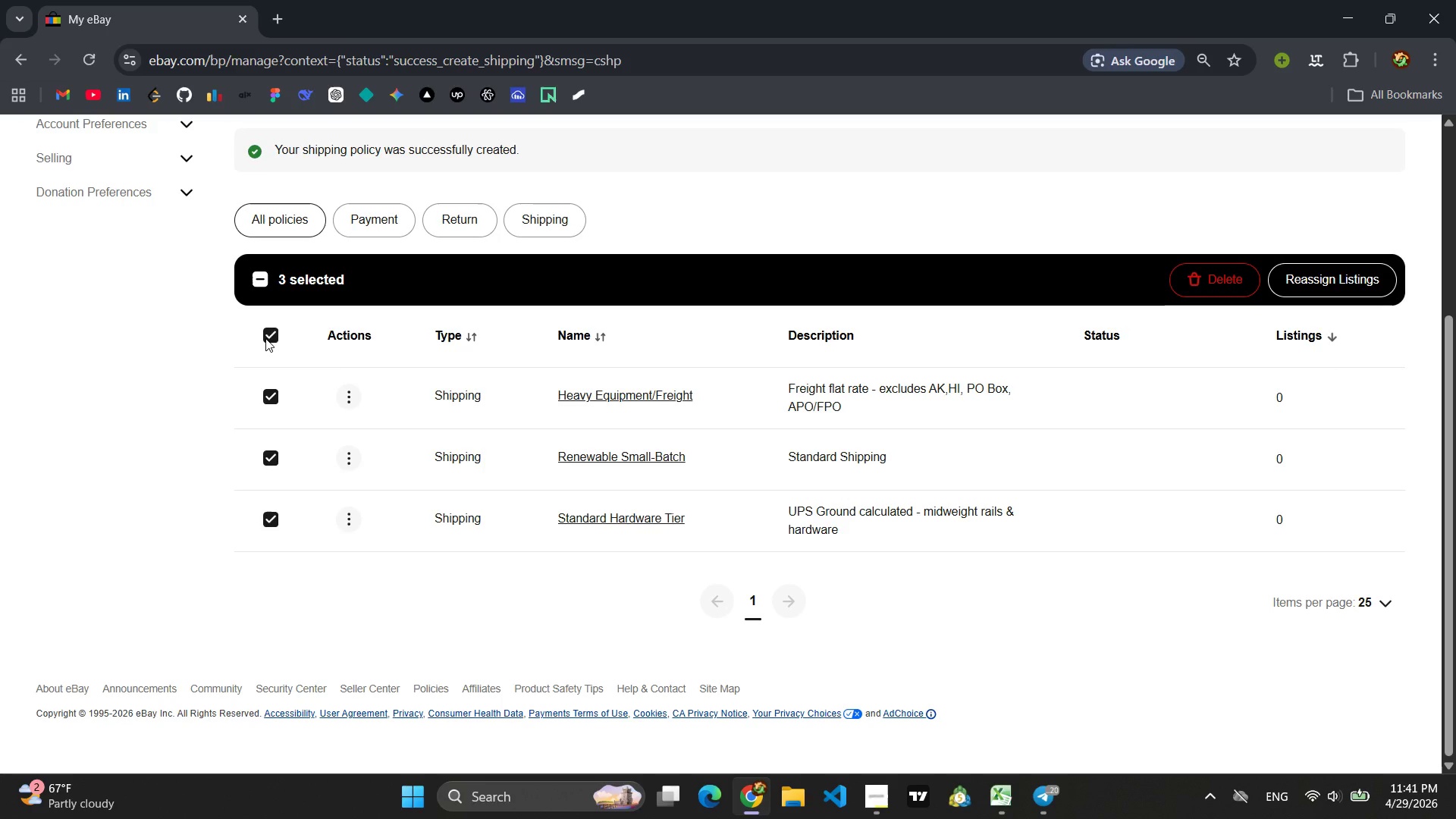 
left_click([265, 338])
 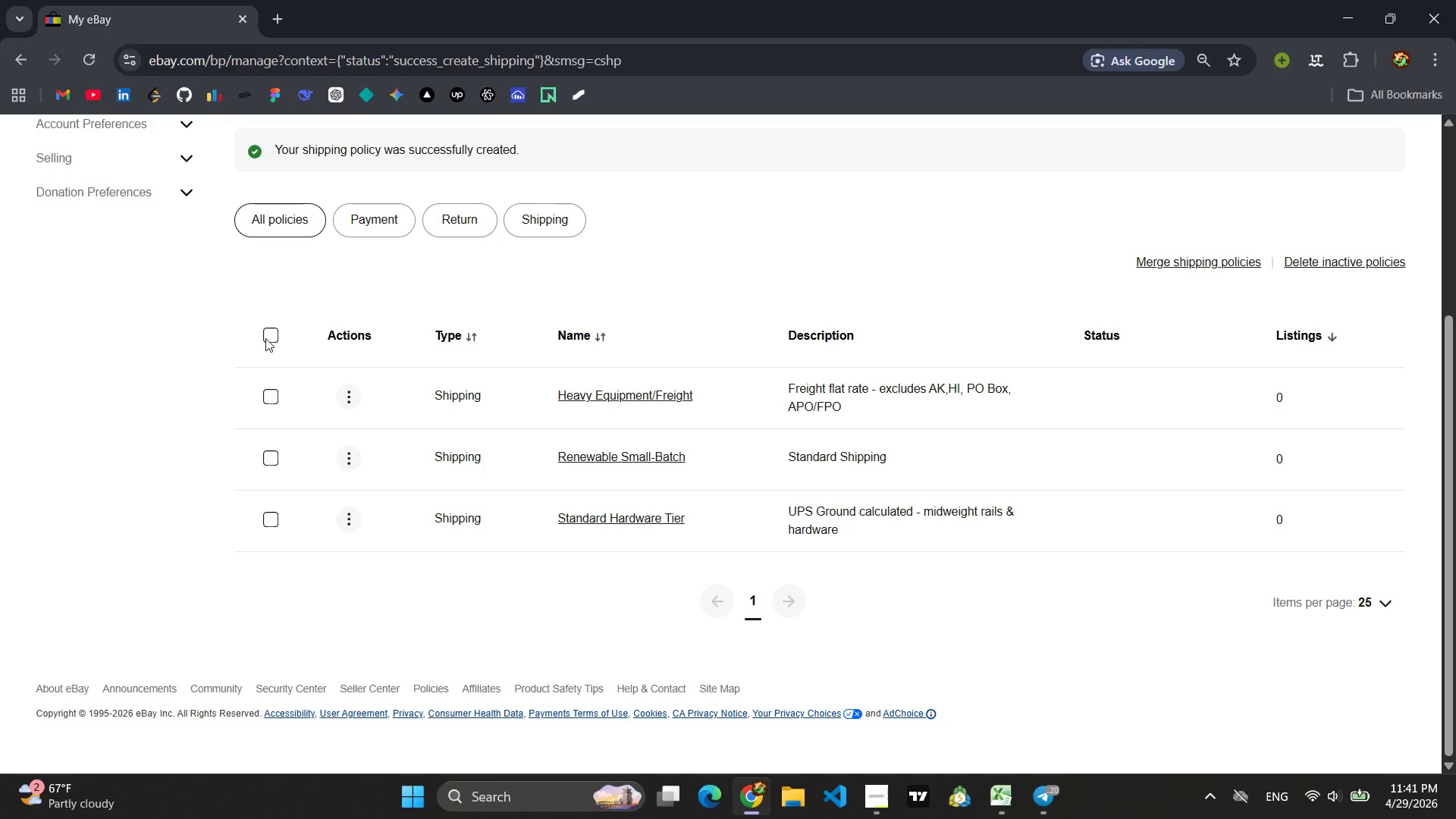 
wait(6.36)
 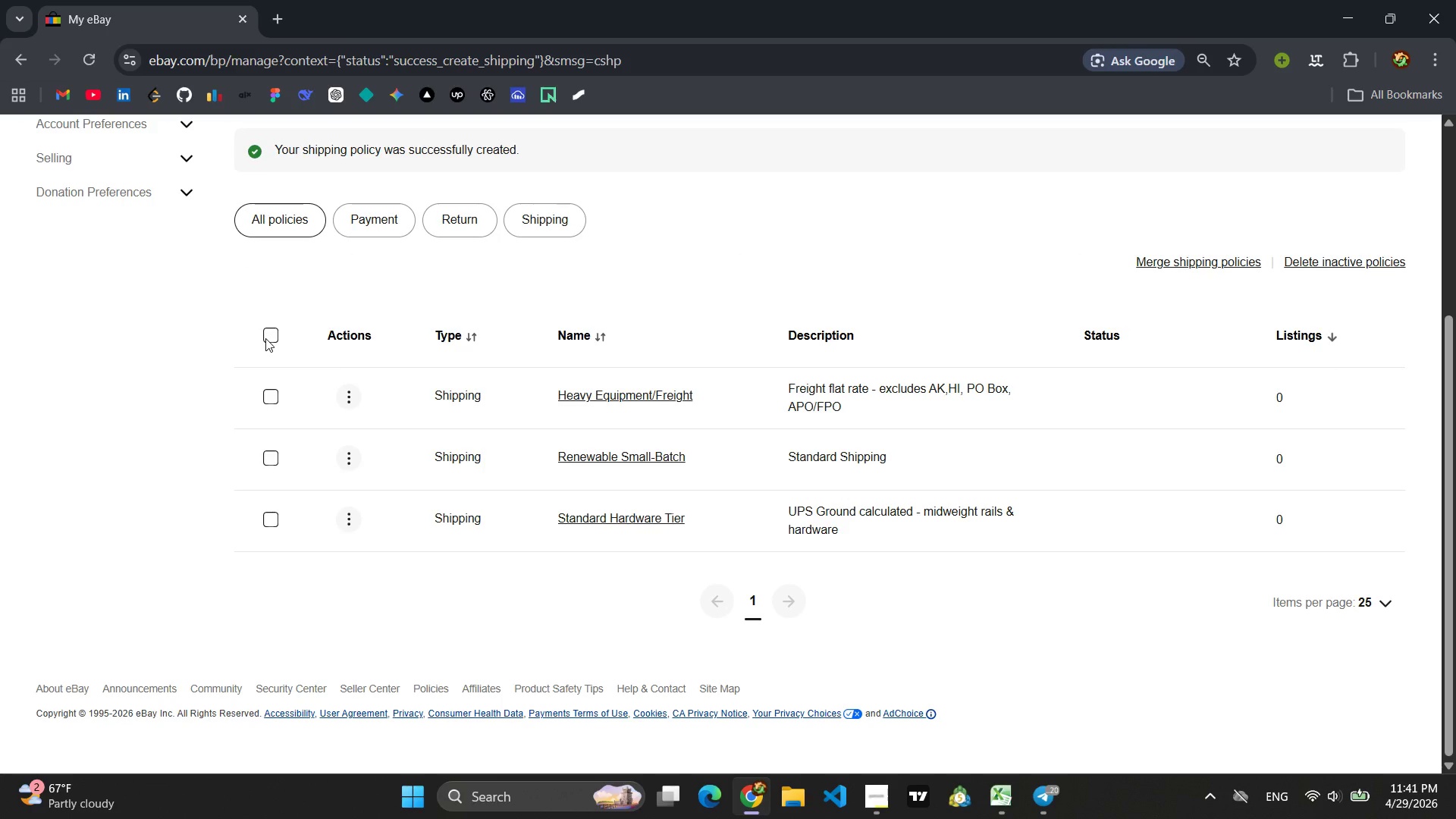 
left_click([881, 806])